 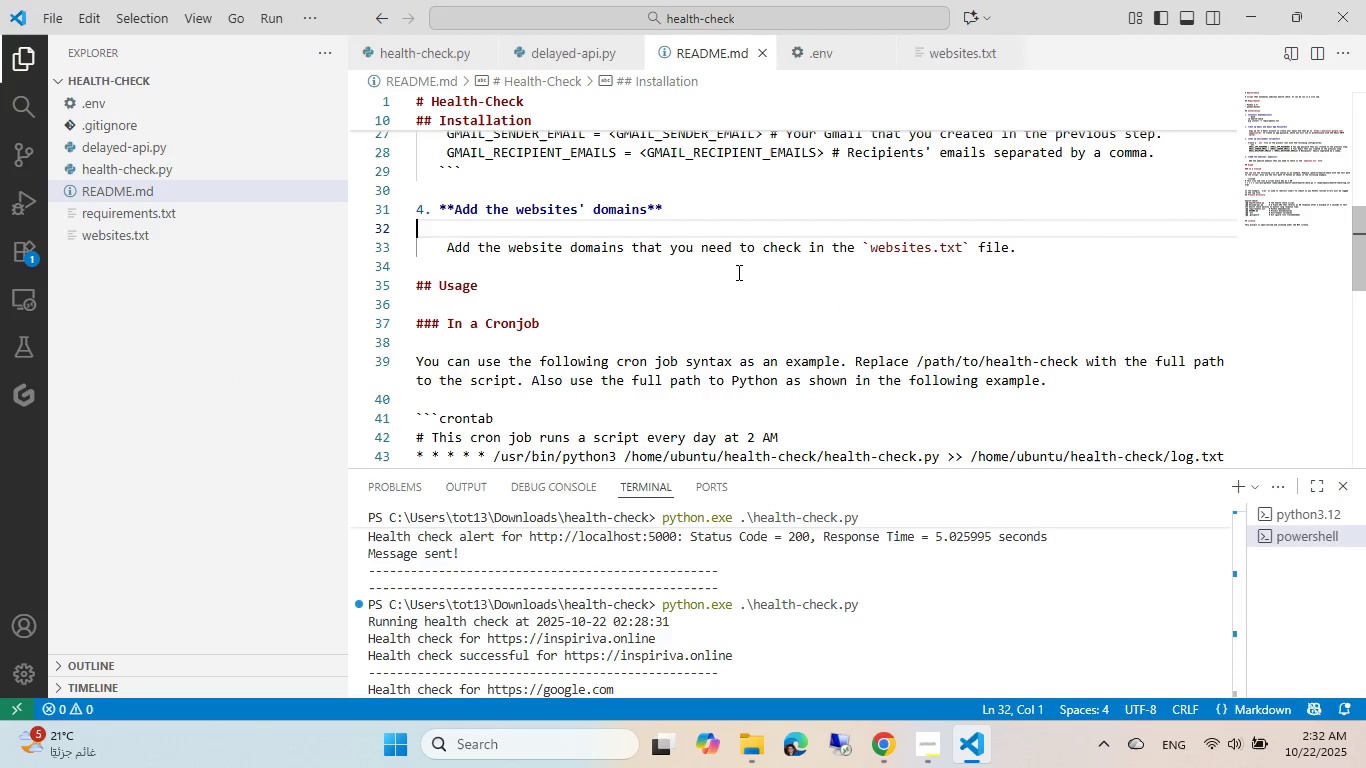 
left_click([737, 272])
 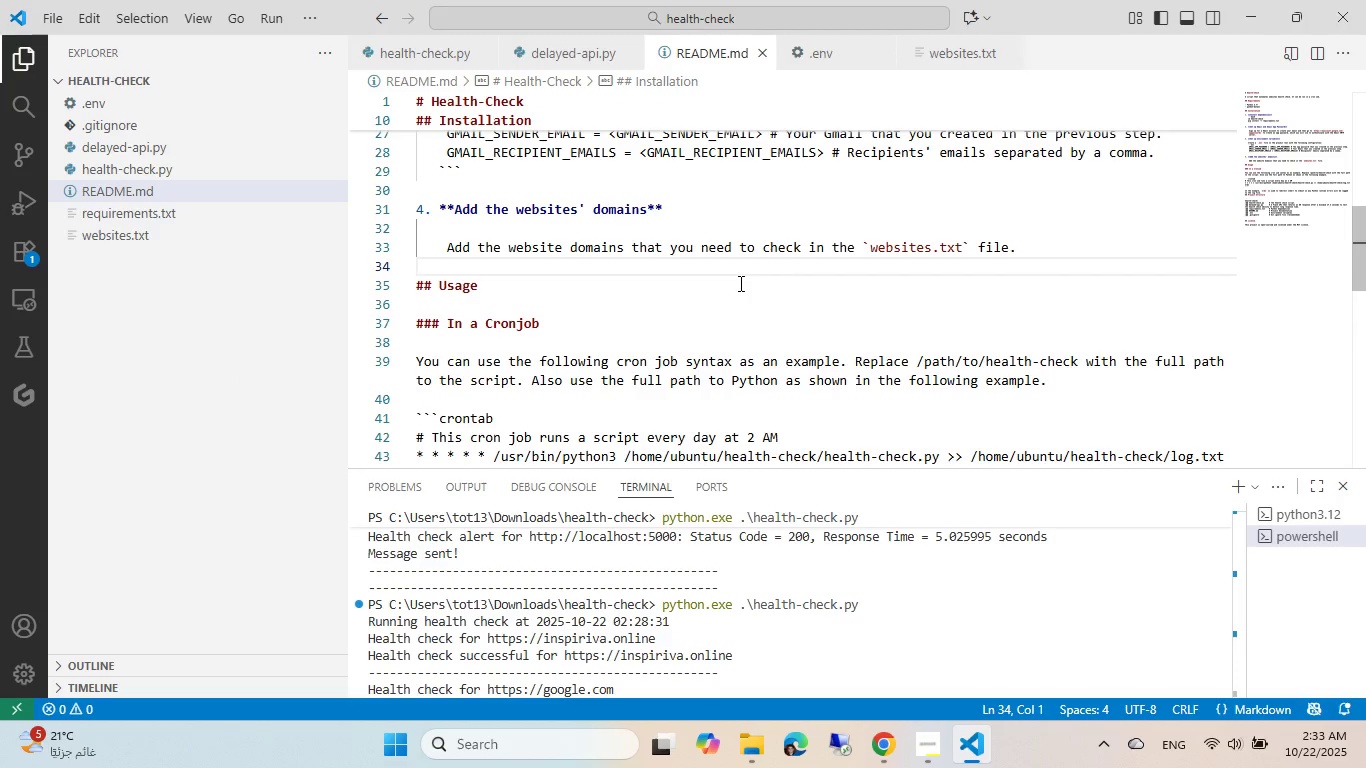 
scroll: coordinate [740, 275], scroll_direction: up, amount: 10.0
 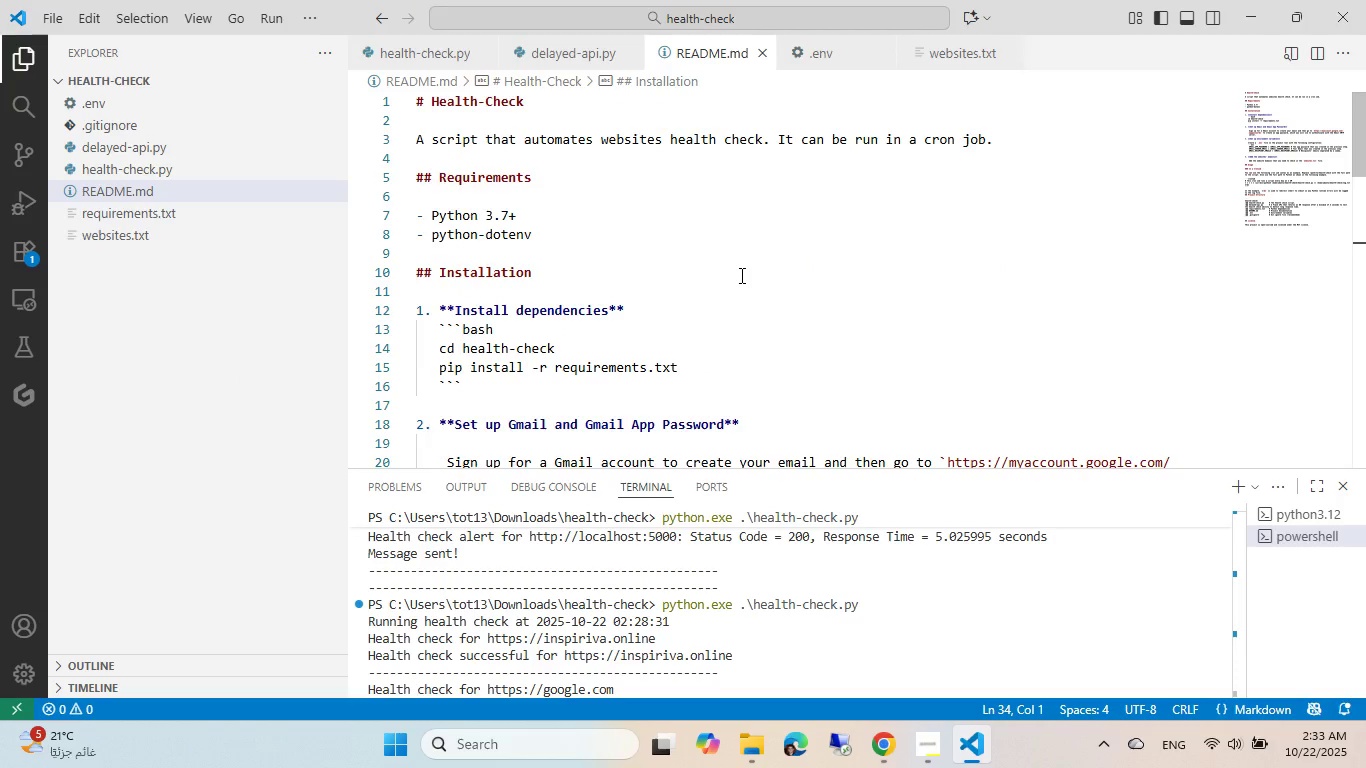 
scroll: coordinate [740, 275], scroll_direction: down, amount: 2.0
 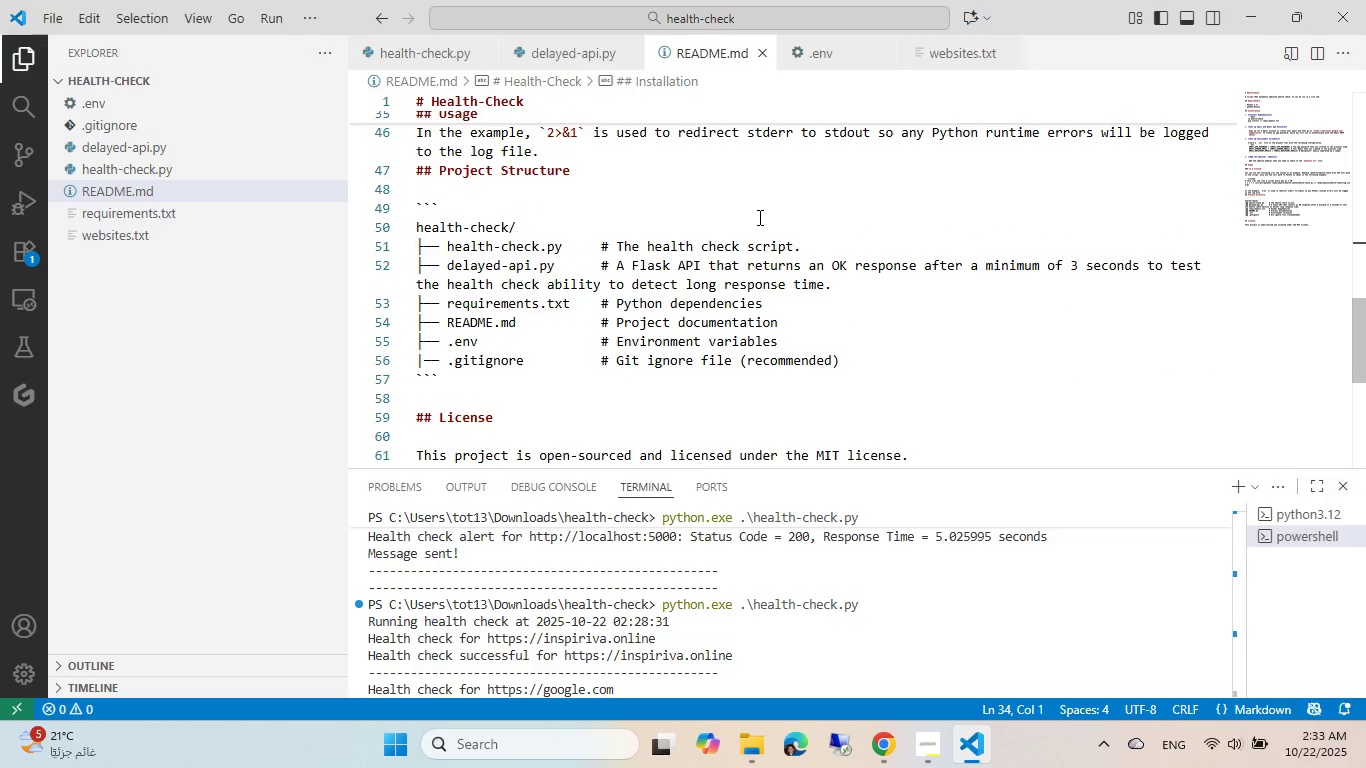 
wait(8.48)
 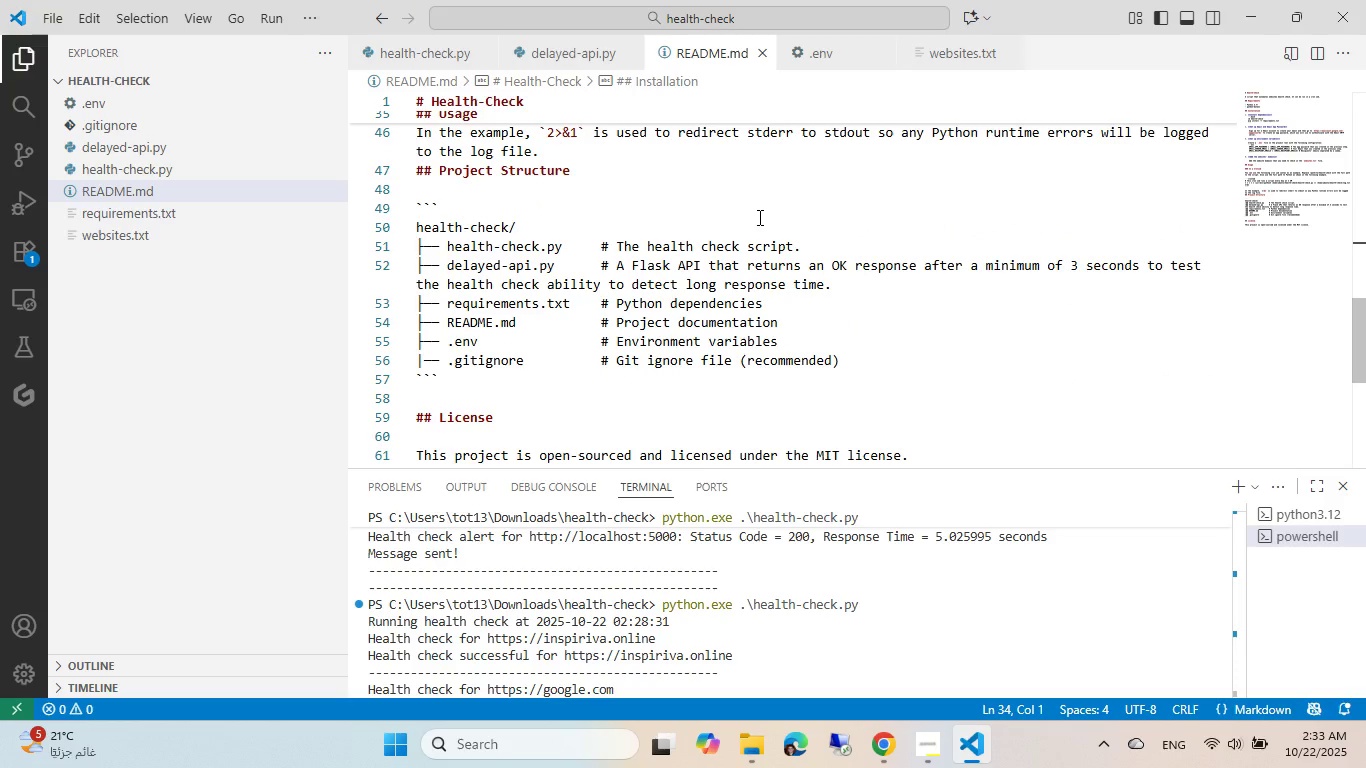 
scroll: coordinate [818, 194], scroll_direction: up, amount: 4.0
 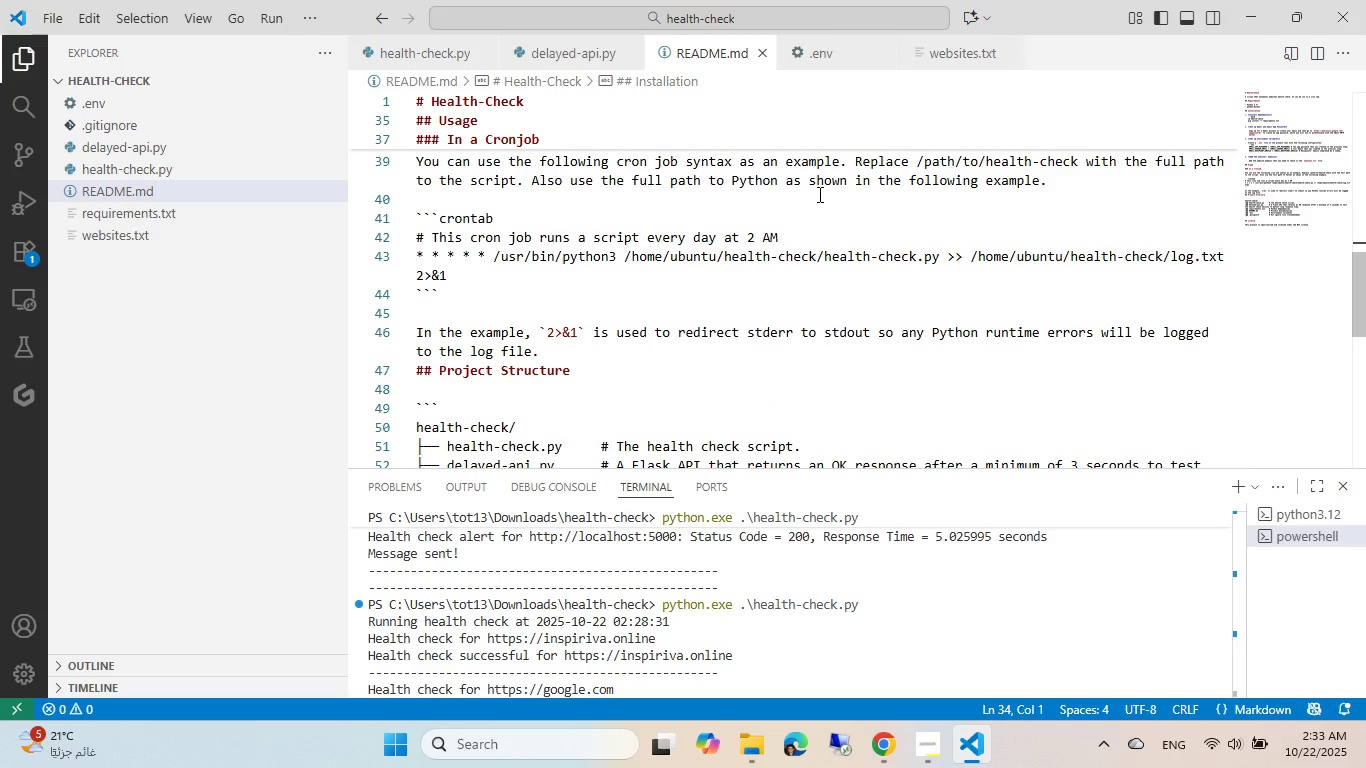 
scroll: coordinate [818, 194], scroll_direction: down, amount: 3.0
 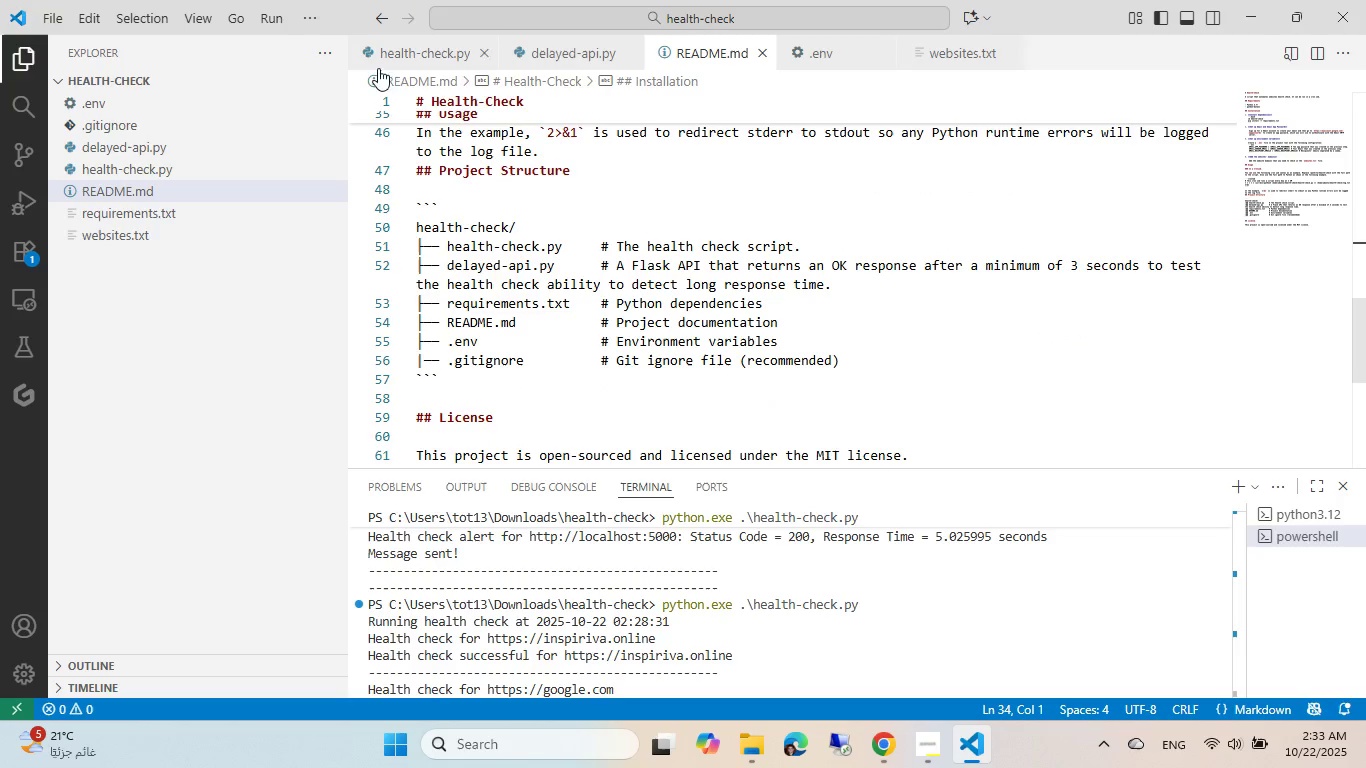 
left_click([184, 146])
 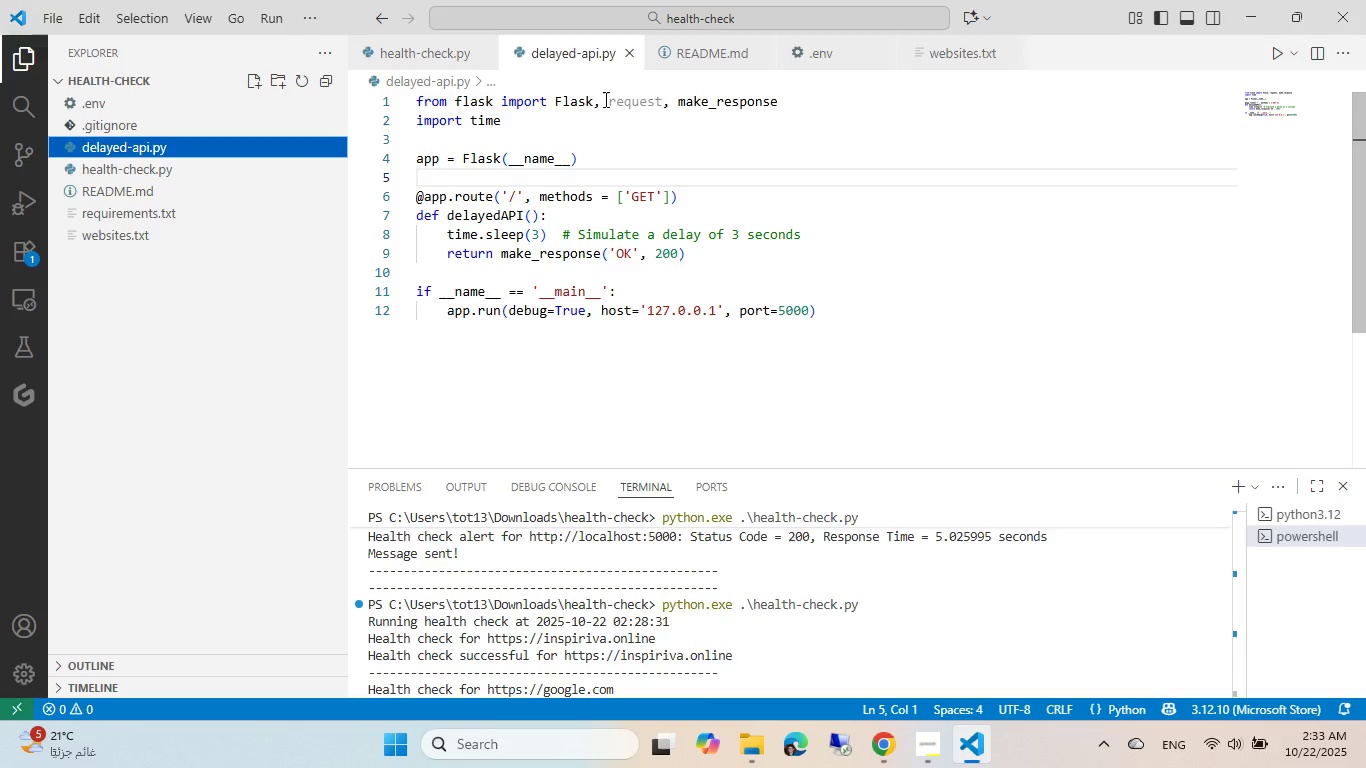 
wait(6.47)
 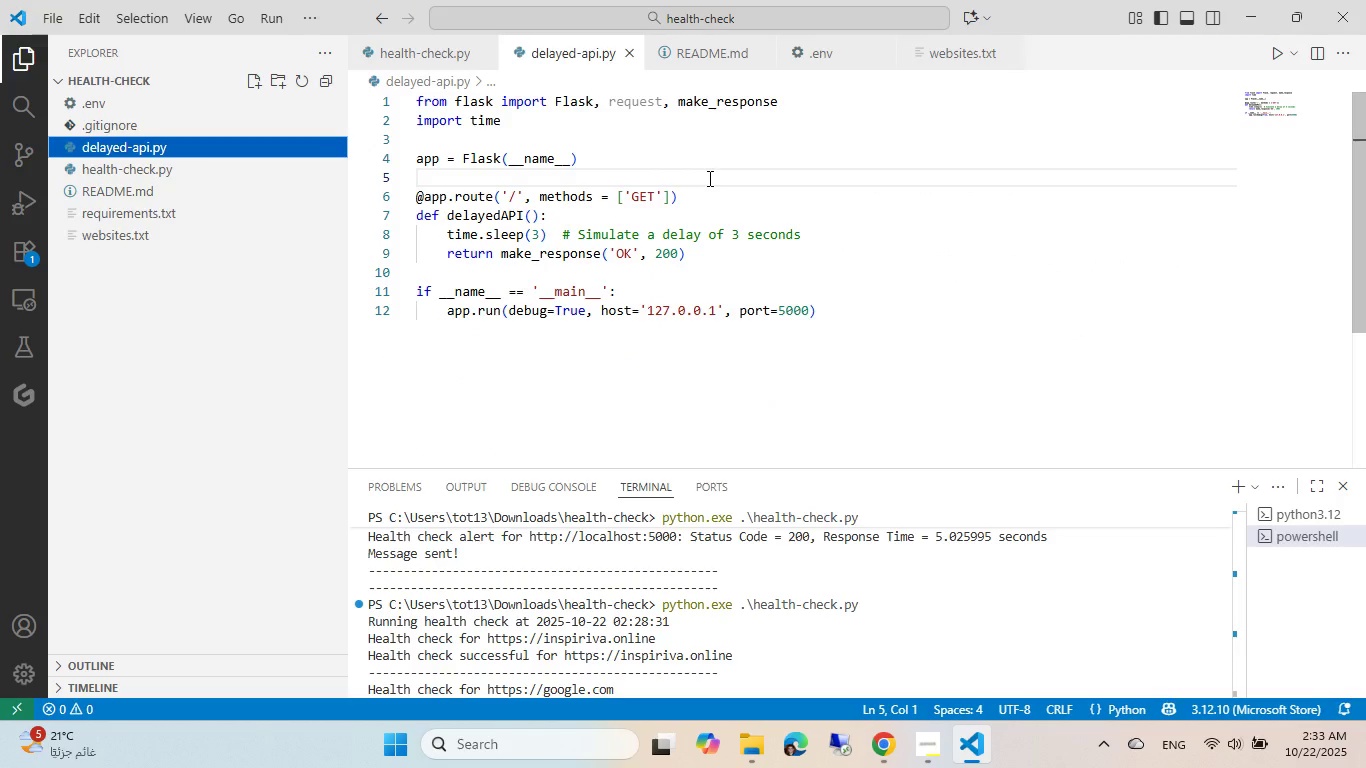 
double_click([617, 105])
 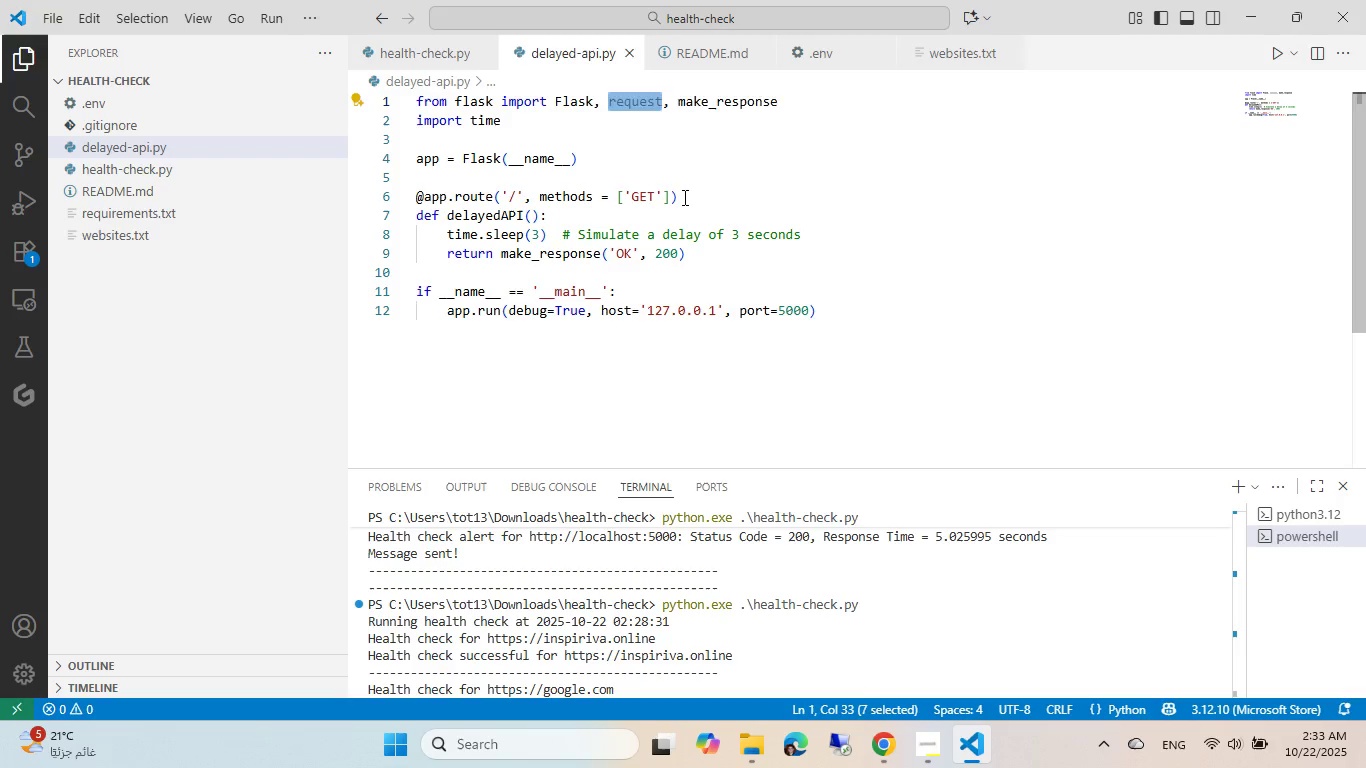 
key(Equal)
 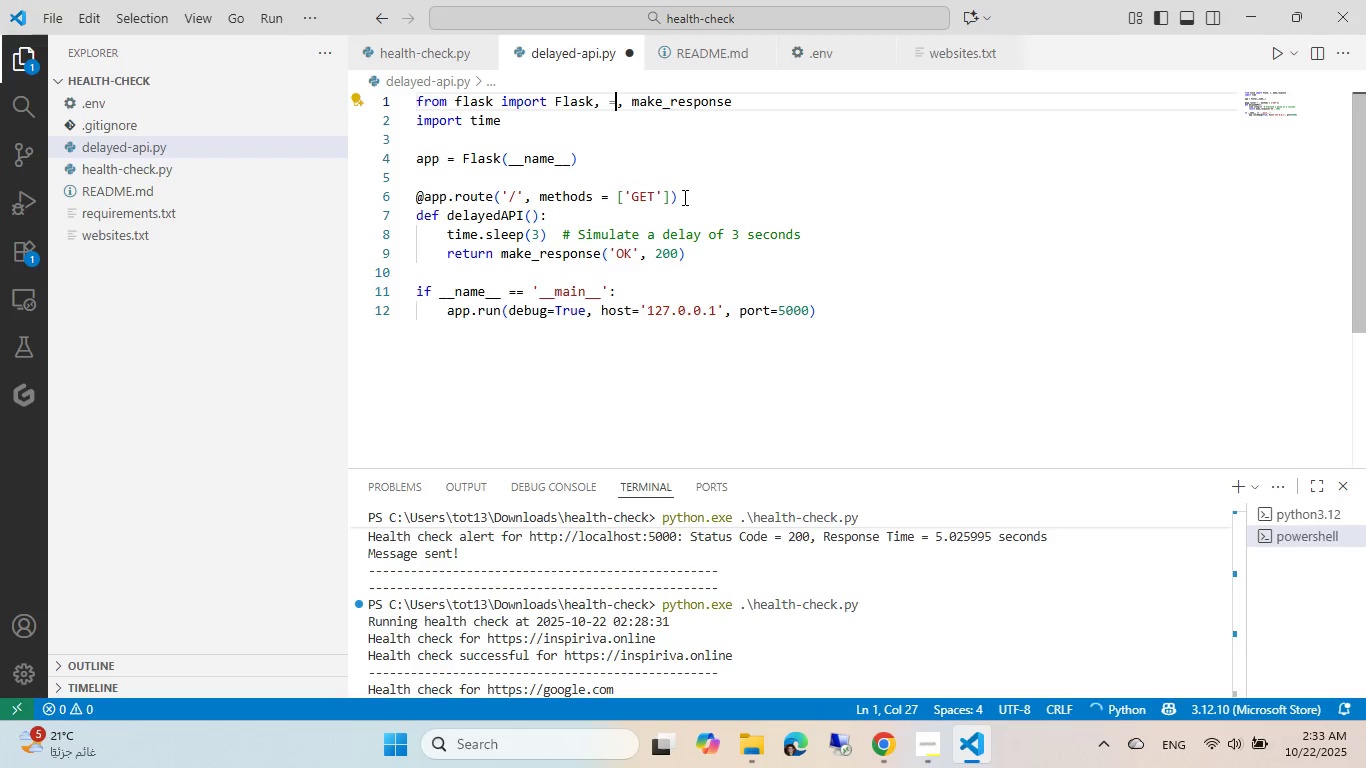 
key(Backspace)
 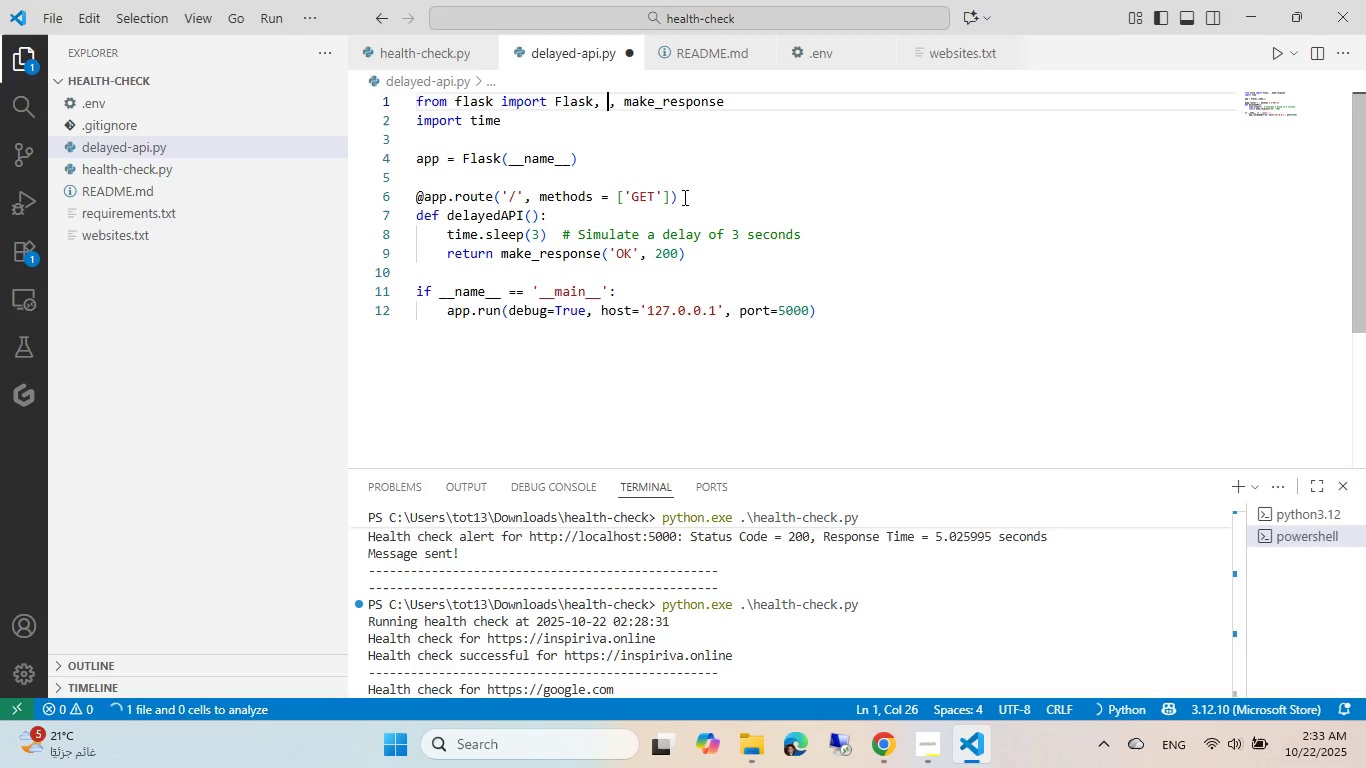 
key(Backspace)
 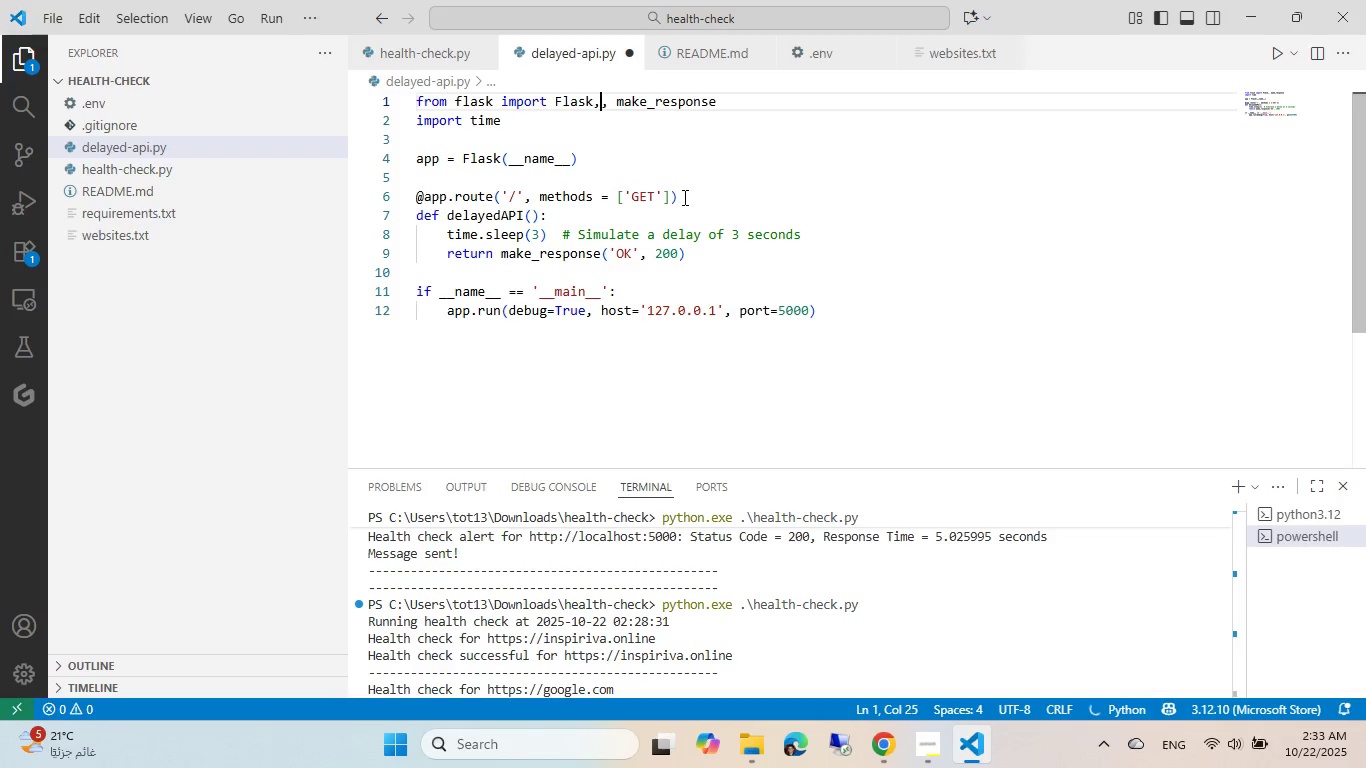 
key(Backspace)
 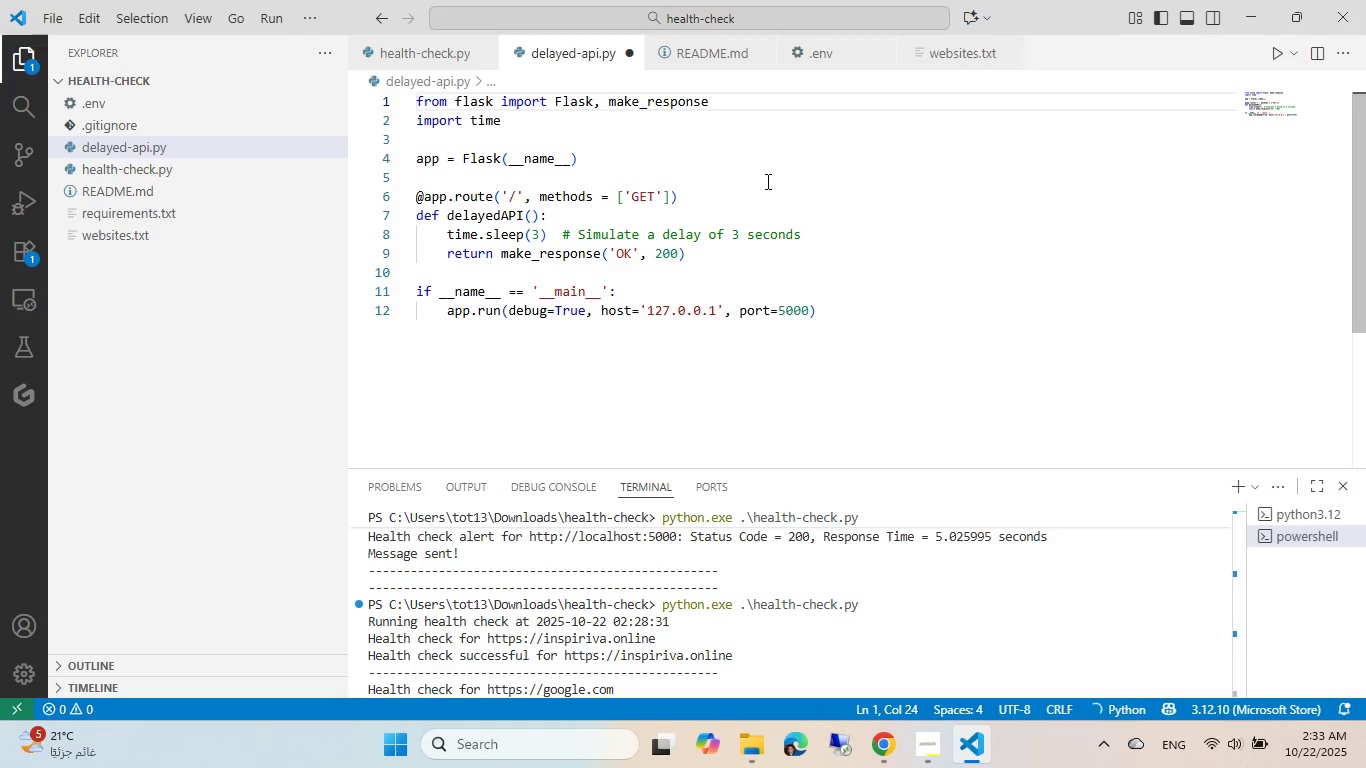 
key(Control+ControlLeft)
 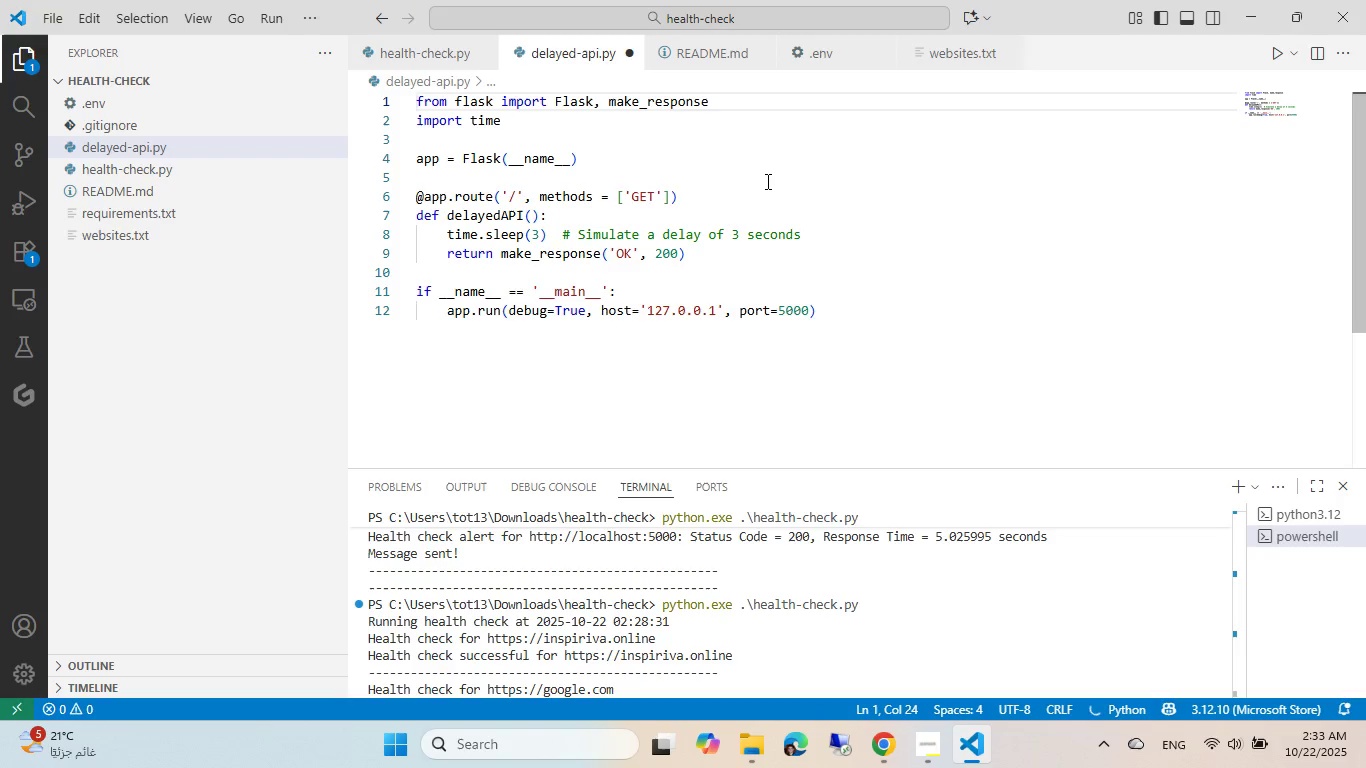 
key(Control+S)
 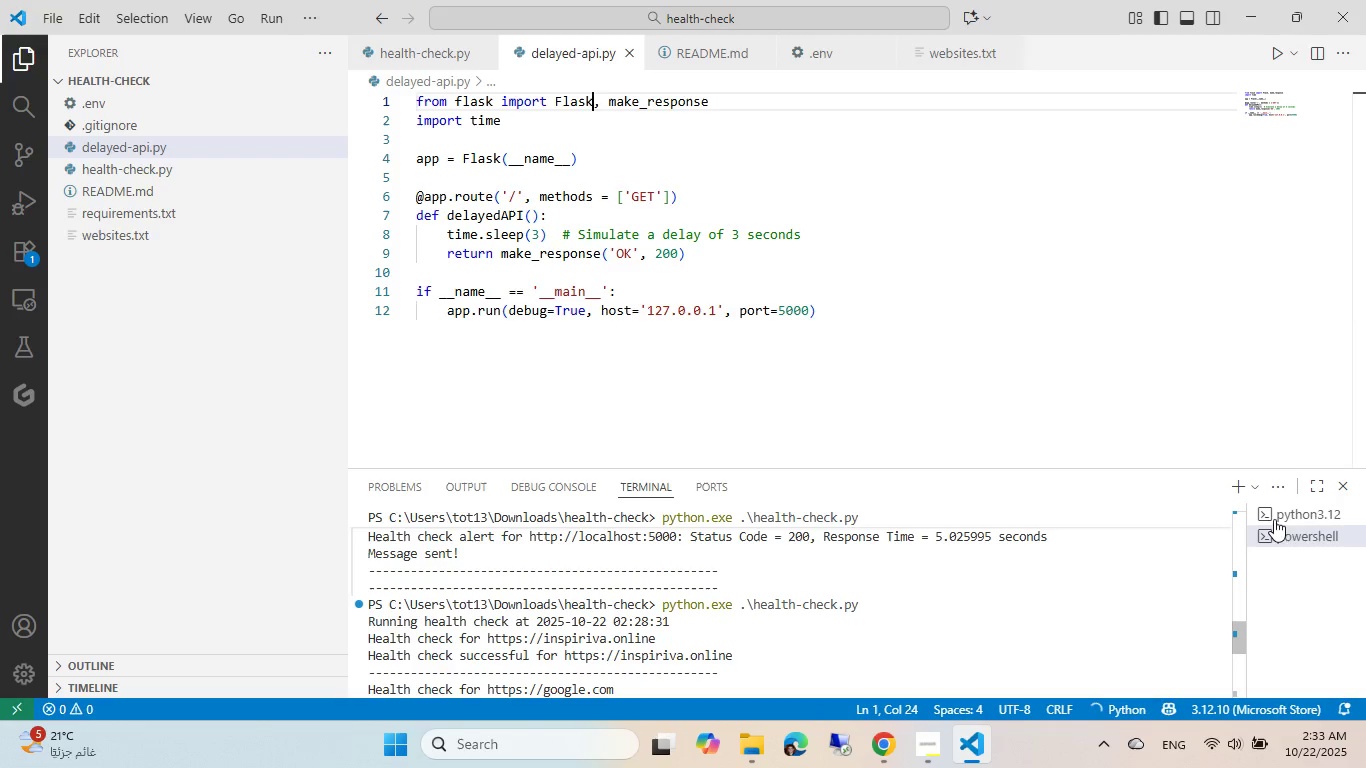 
left_click([1272, 519])
 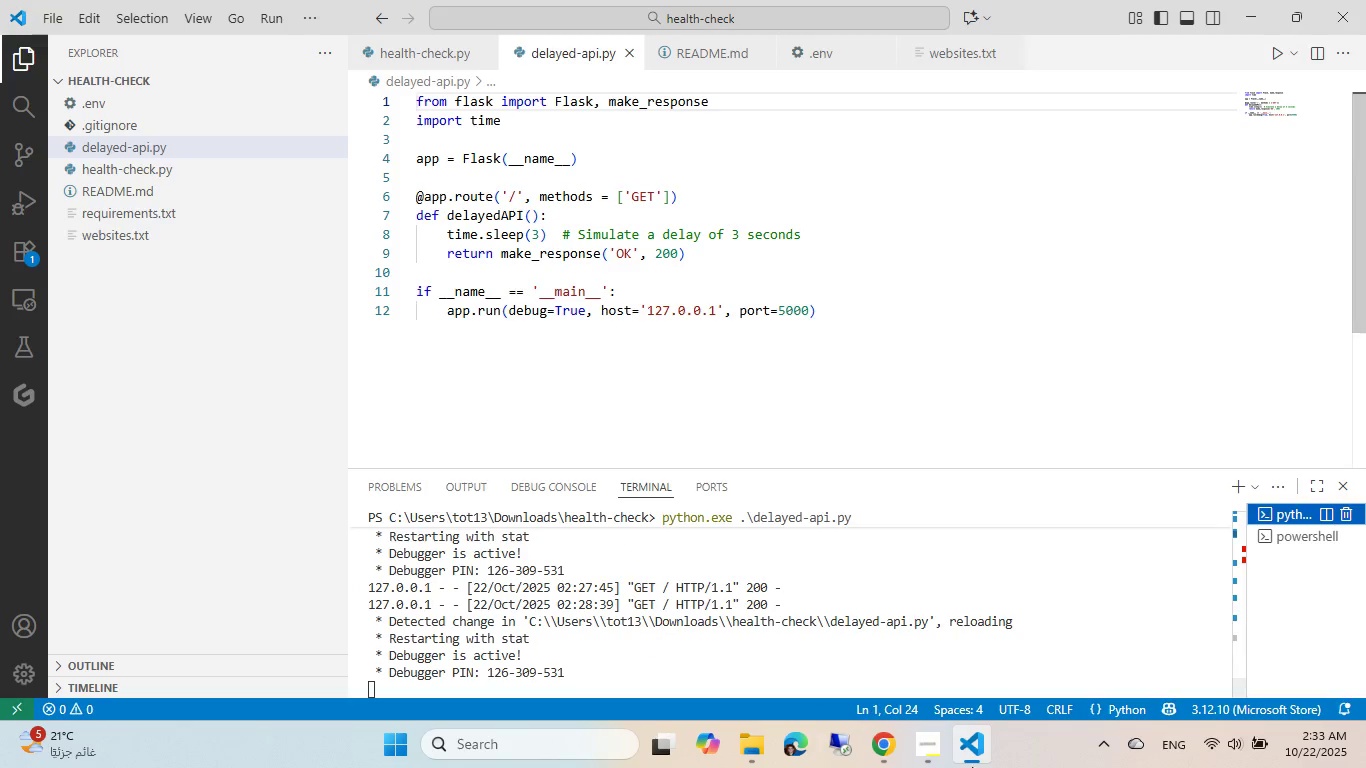 
left_click([890, 762])
 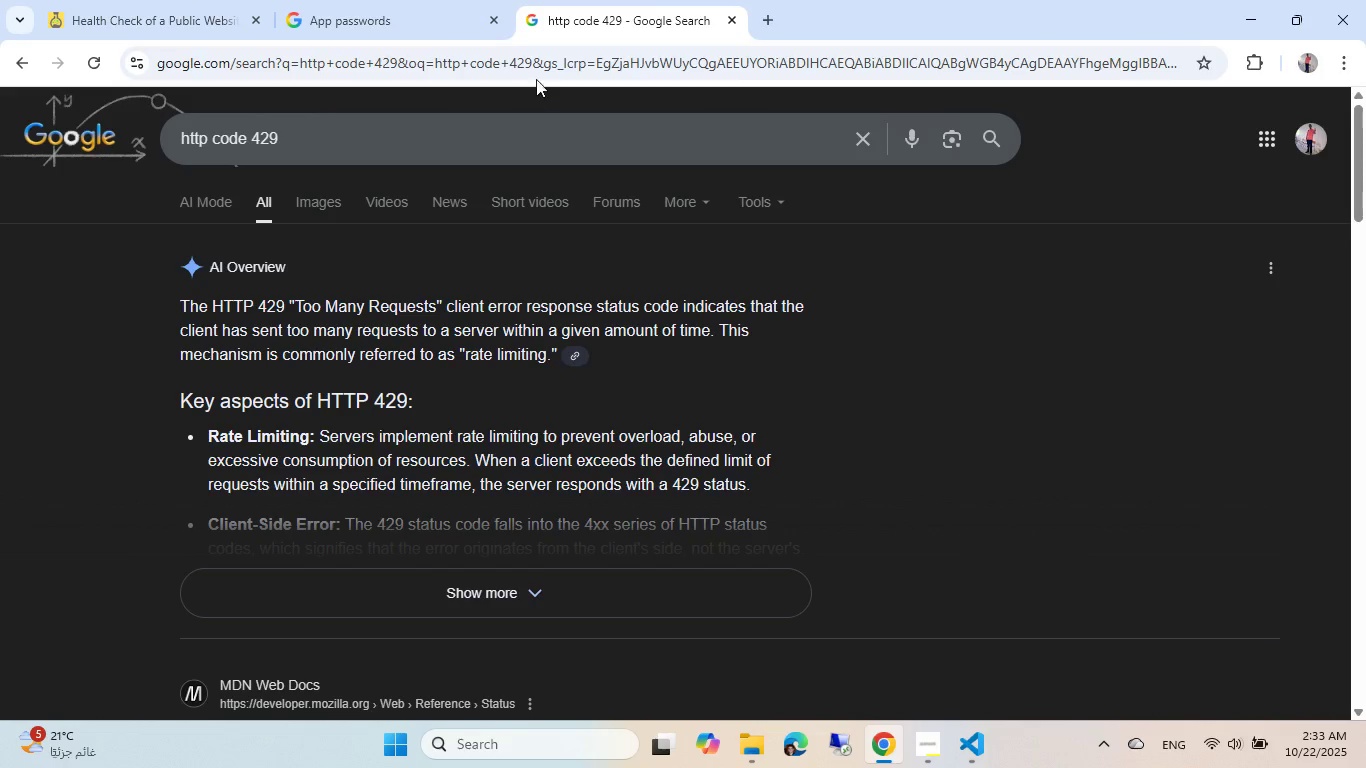 
left_click([541, 67])
 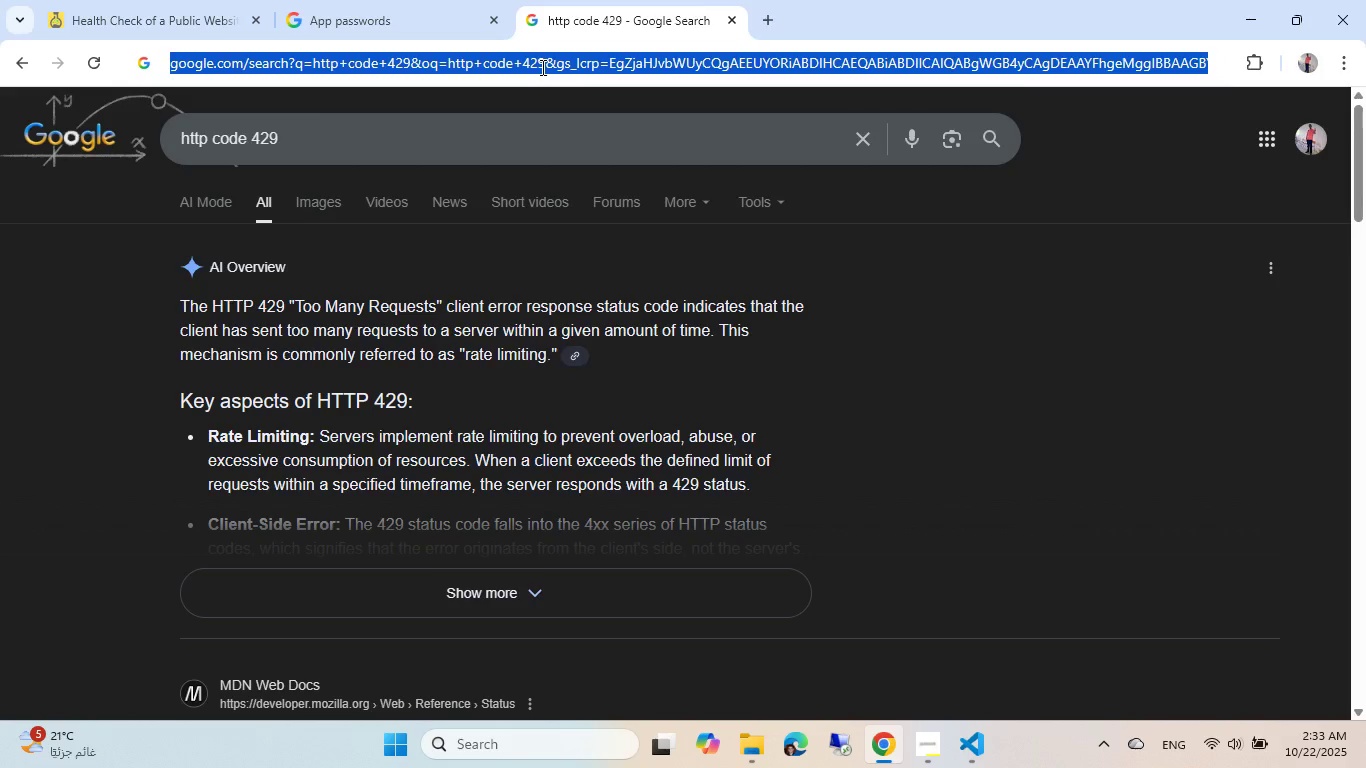 
type(loal)
 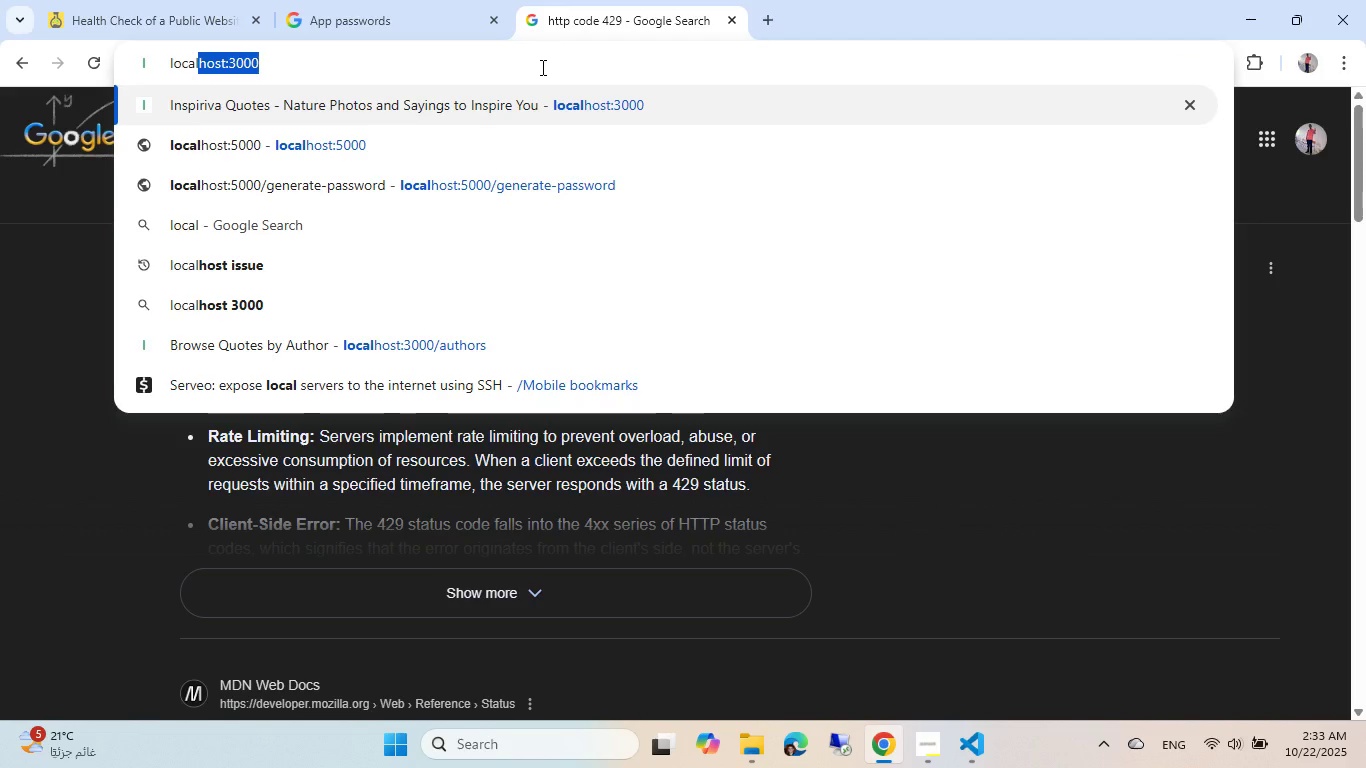 
key(ArrowDown)
 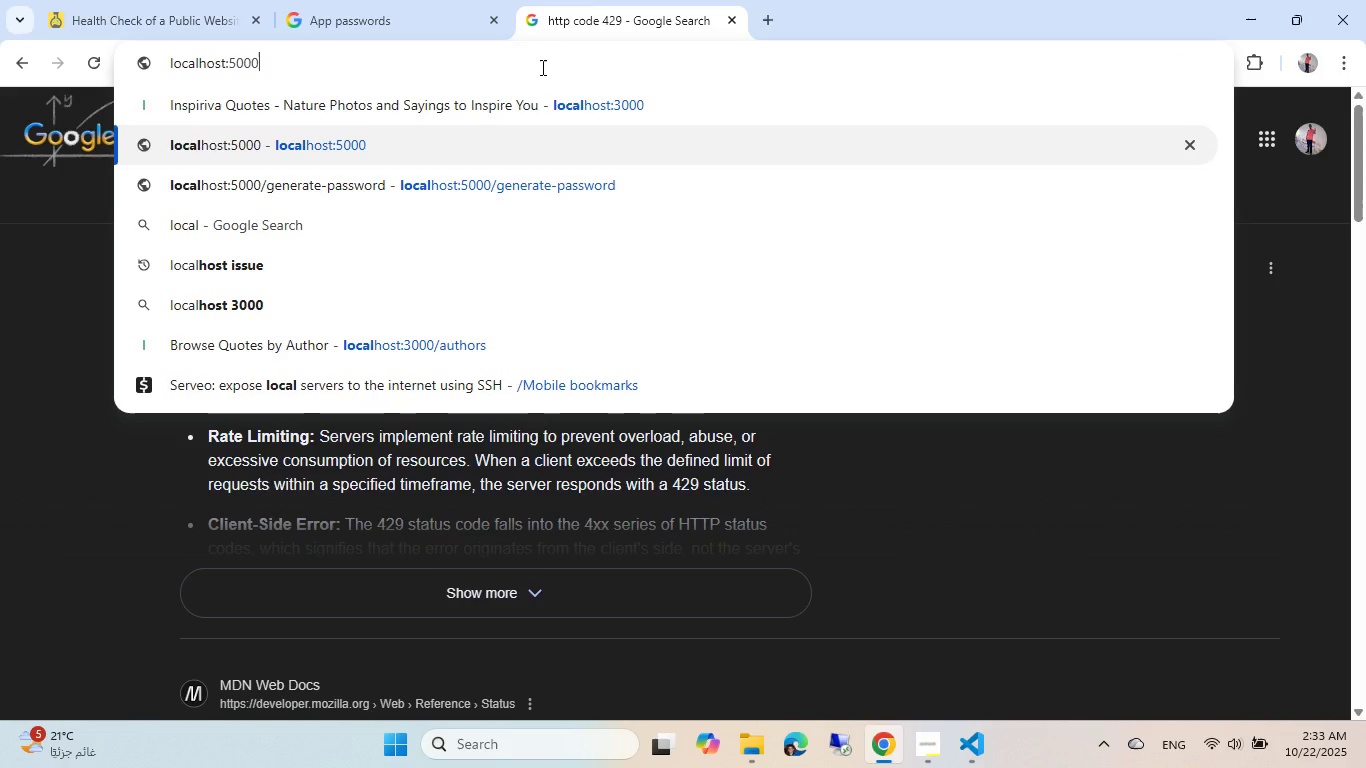 
key(Enter)
 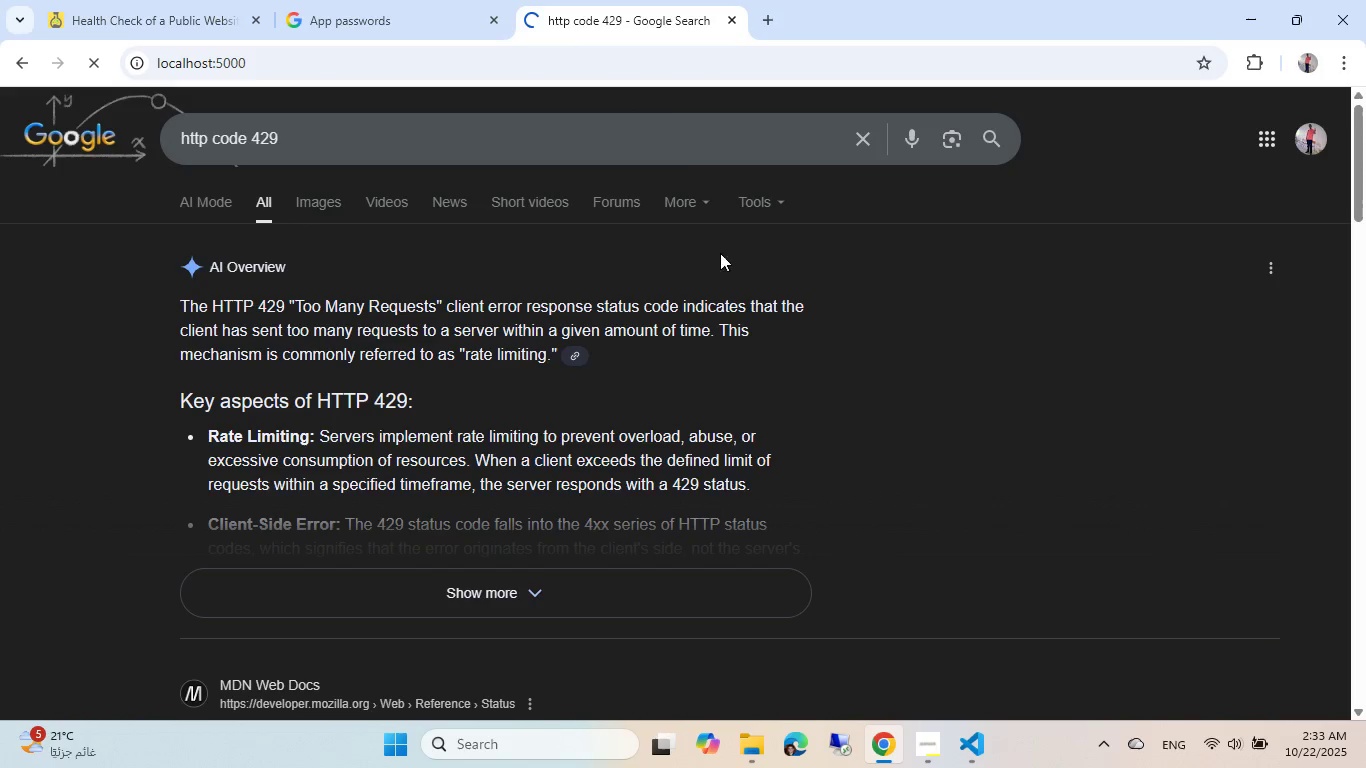 
key(Control+W)
 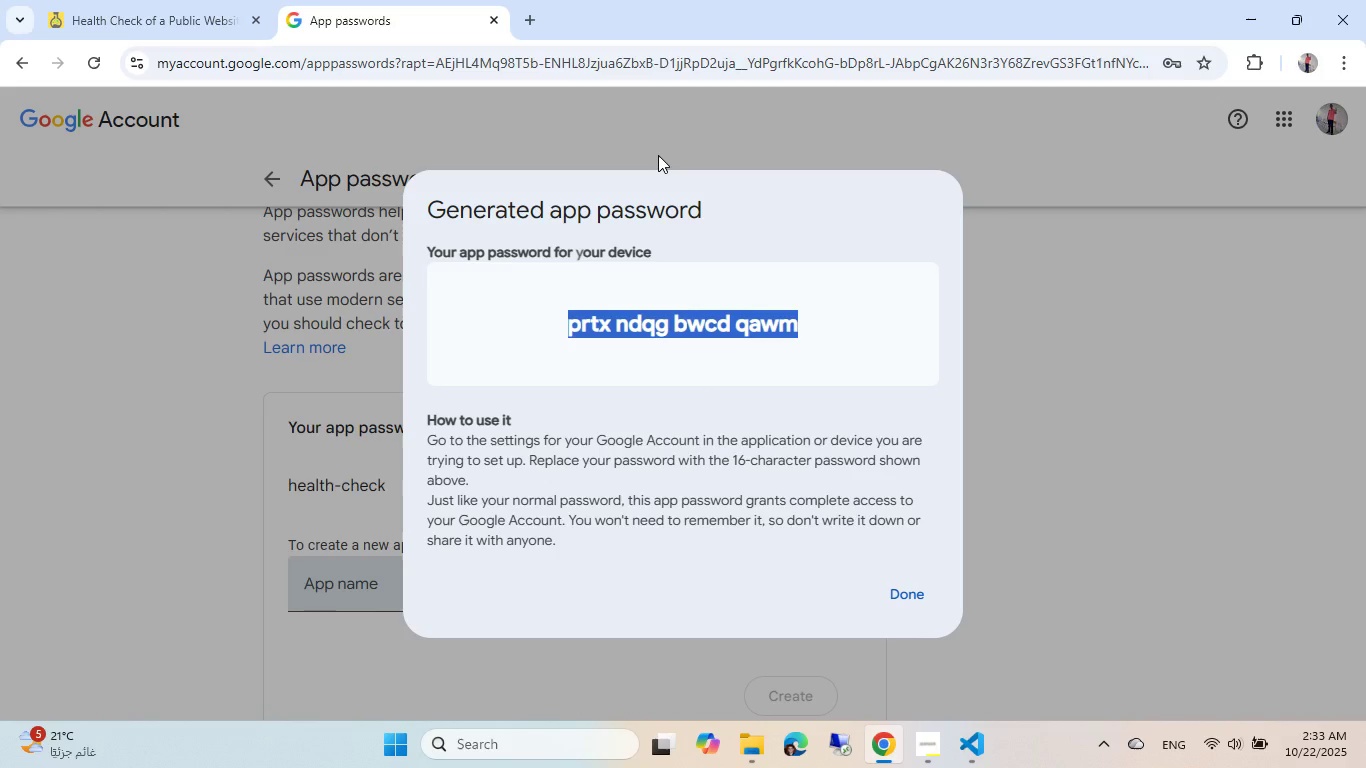 
key(Alt+Tab)
 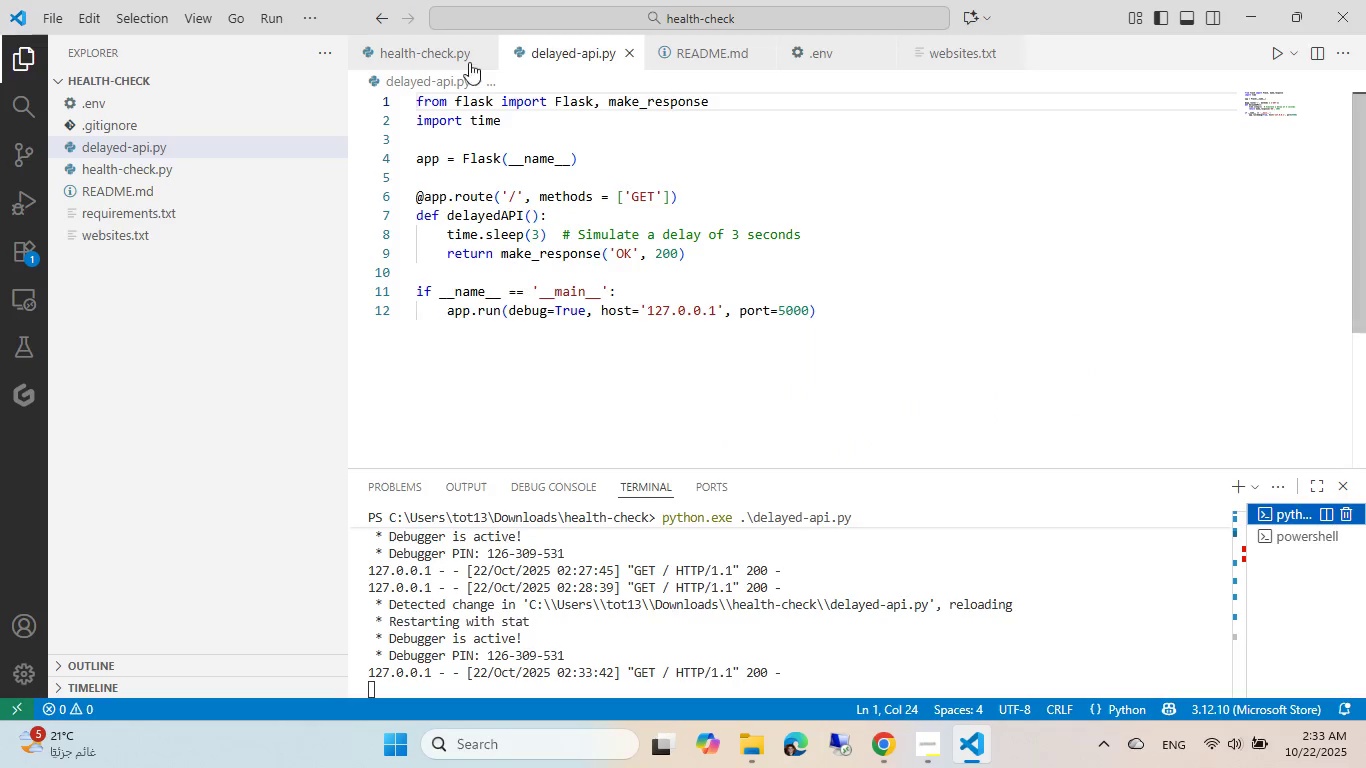 
left_click([421, 46])
 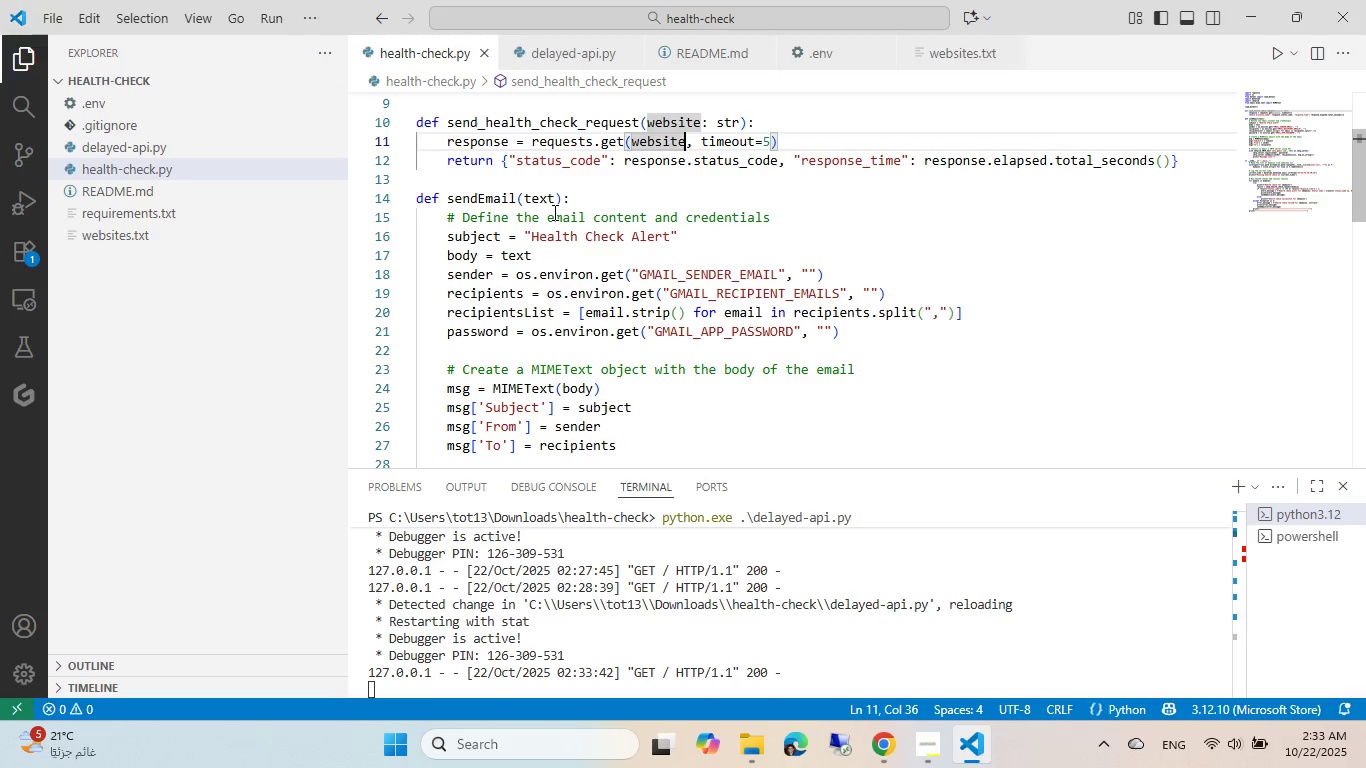 
scroll: coordinate [553, 212], scroll_direction: up, amount: 11.0
 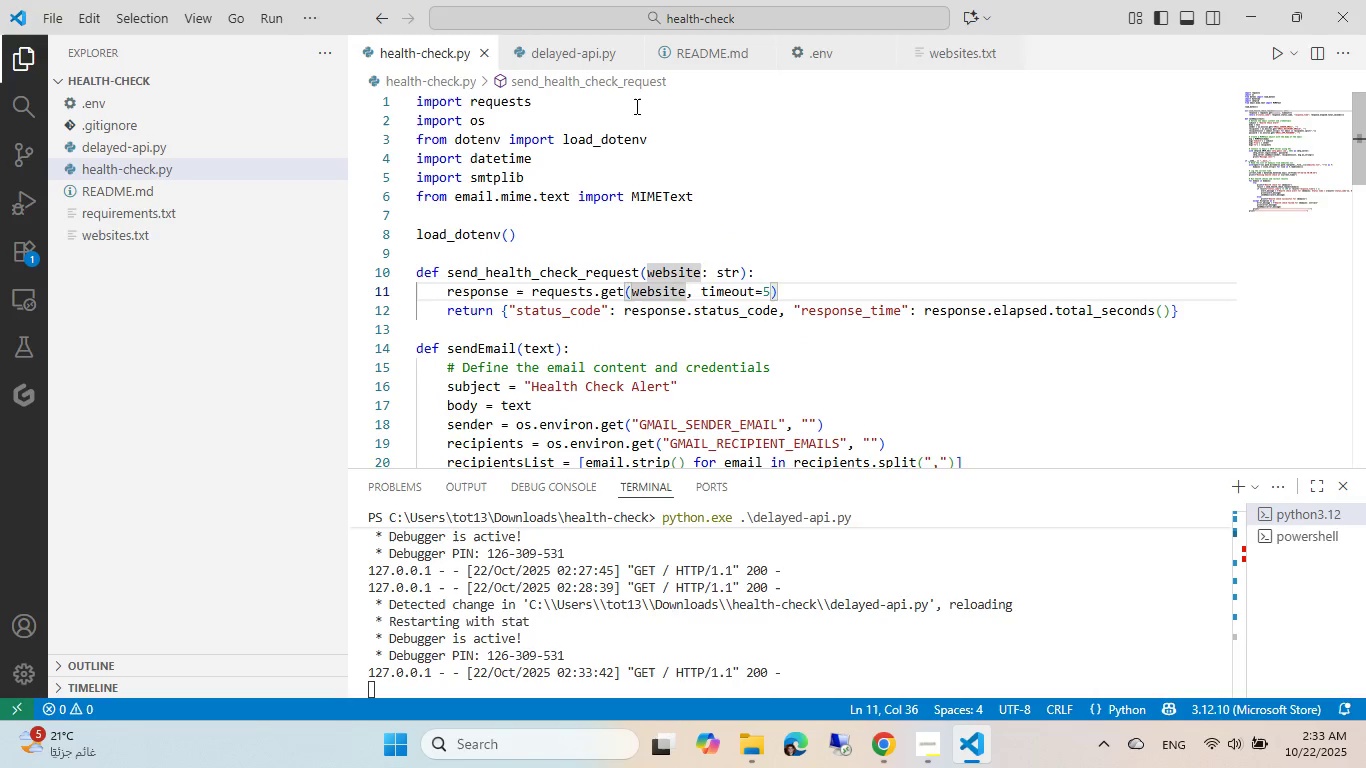 
left_click([696, 46])
 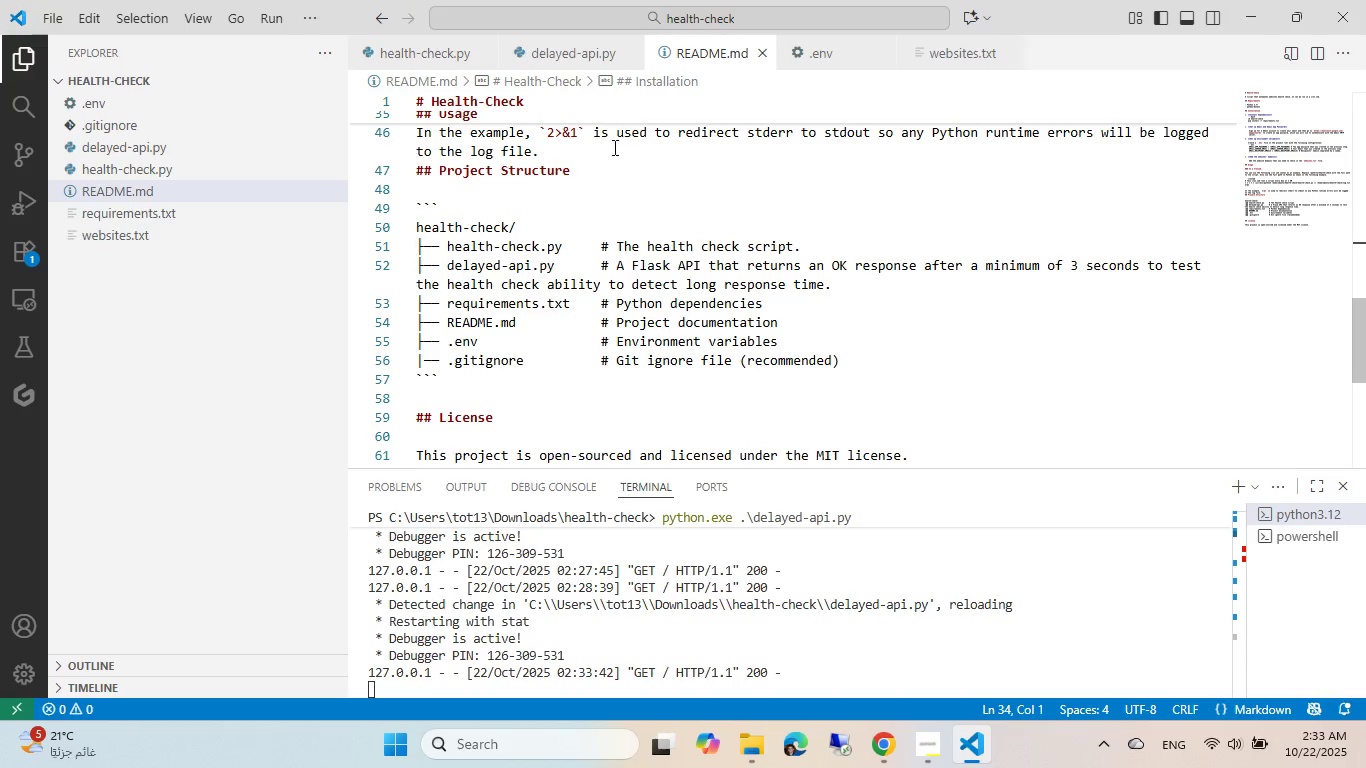 
scroll: coordinate [601, 181], scroll_direction: up, amount: 20.0
 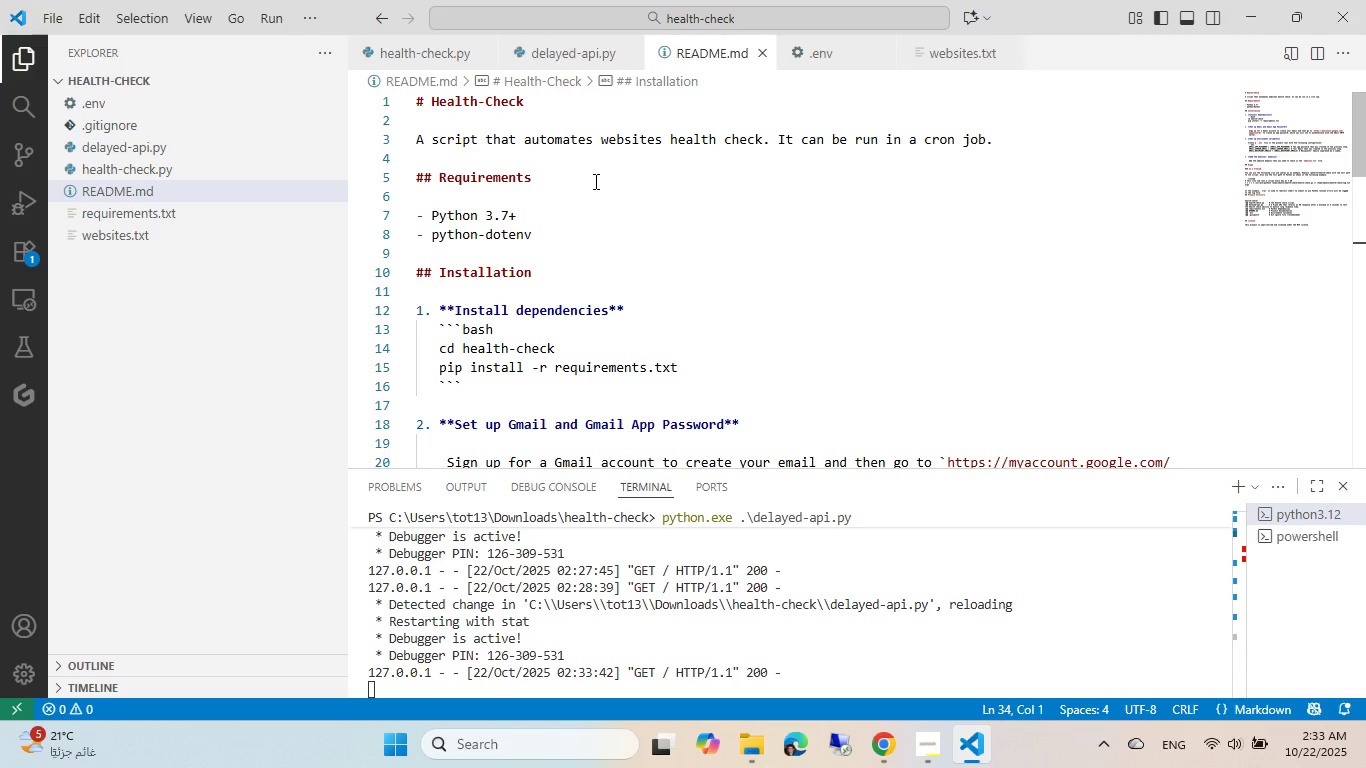 
scroll: coordinate [638, 257], scroll_direction: down, amount: 11.0
 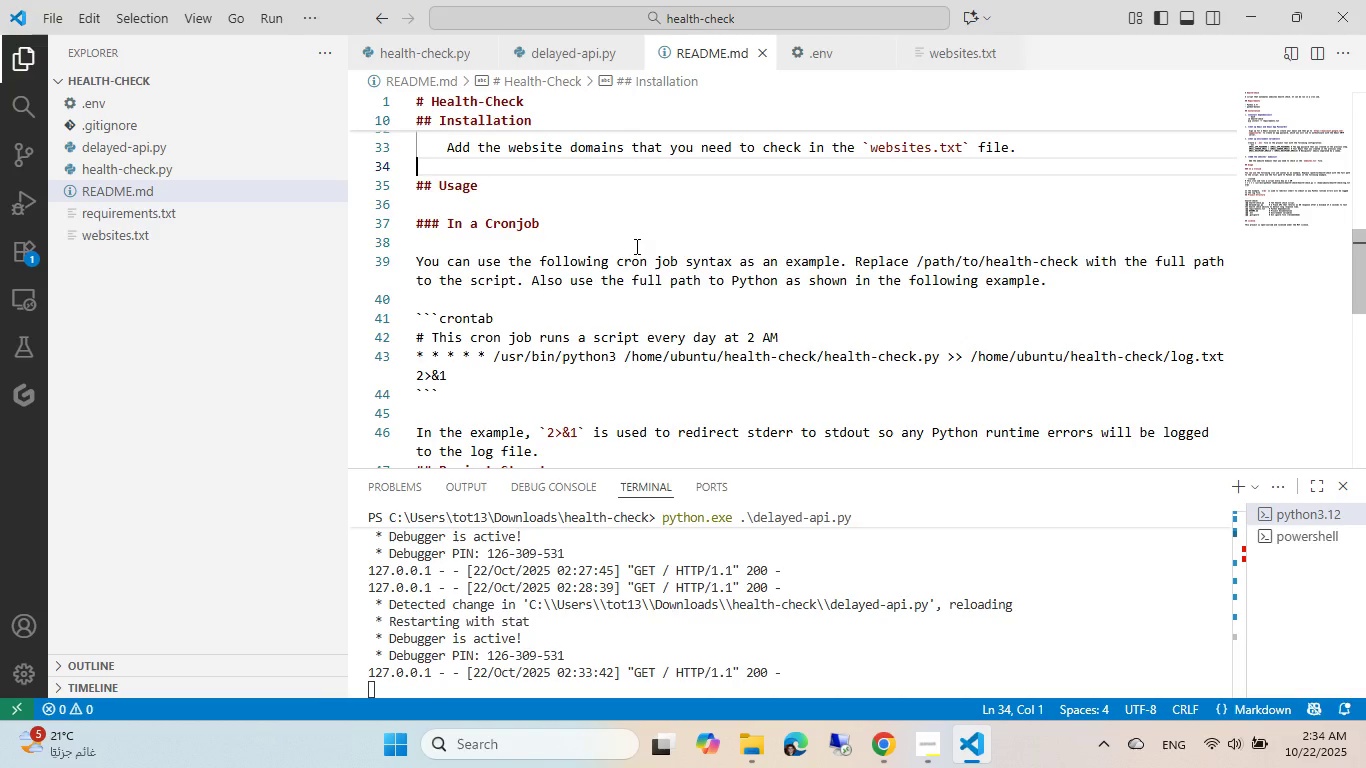 
wait(22.25)
 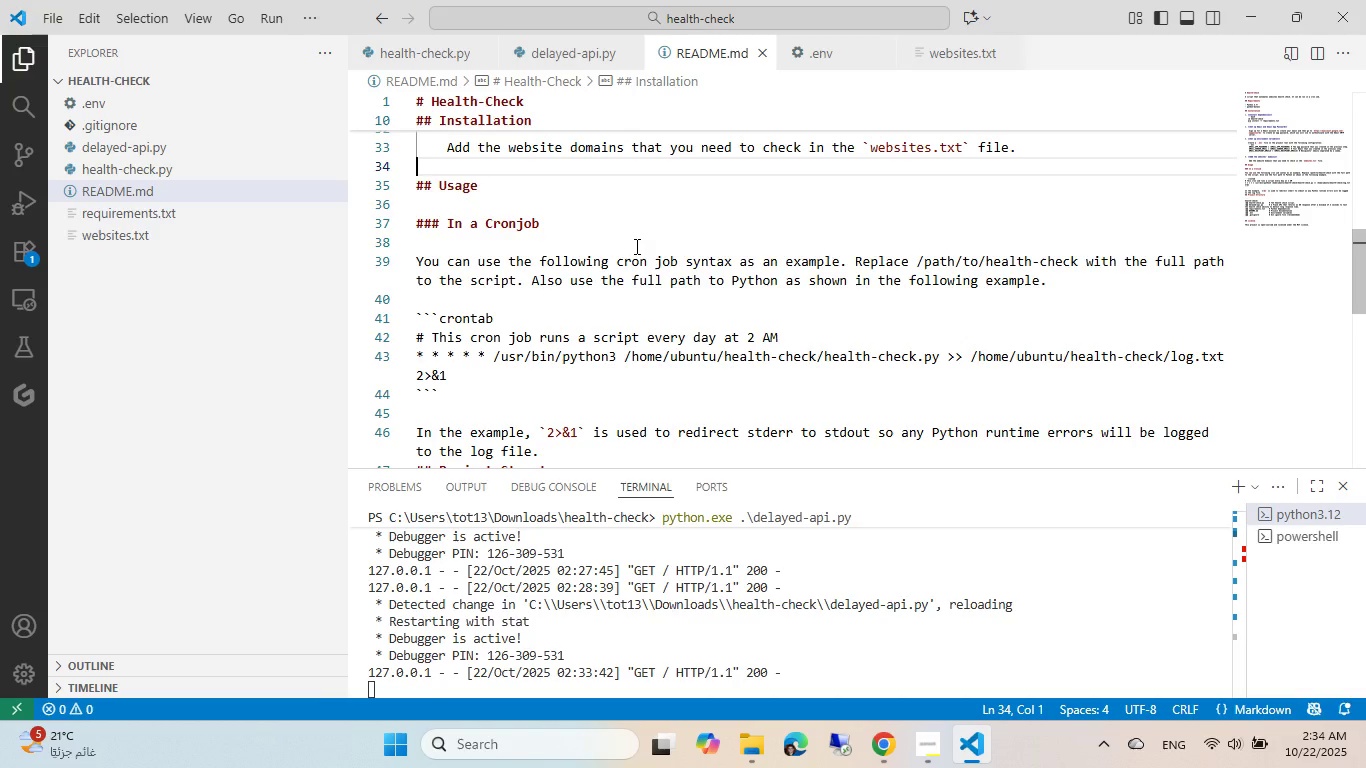 
left_click([942, 764])